 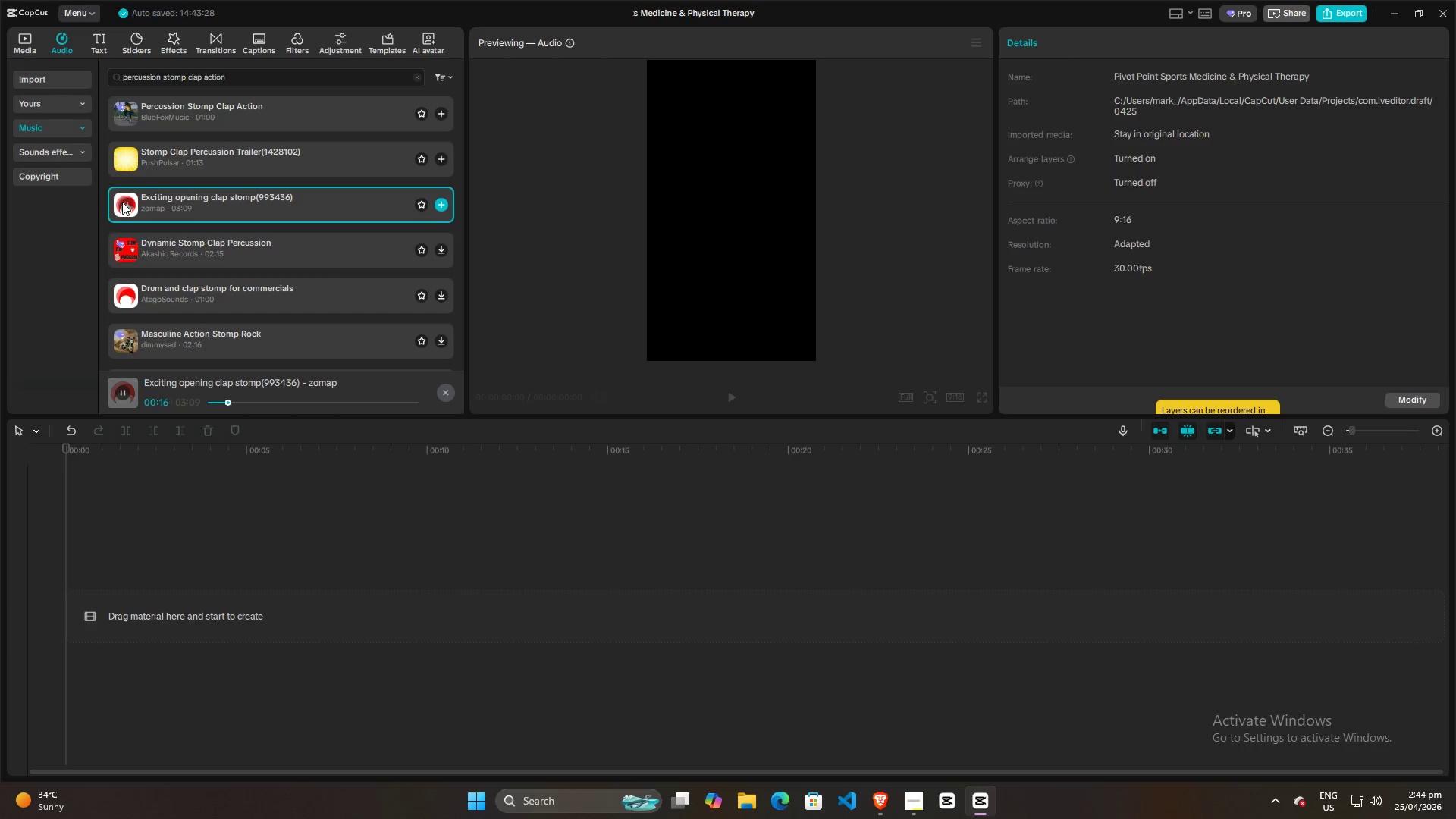 
left_click_drag(start_coordinate=[227, 402], to_coordinate=[155, 402])
 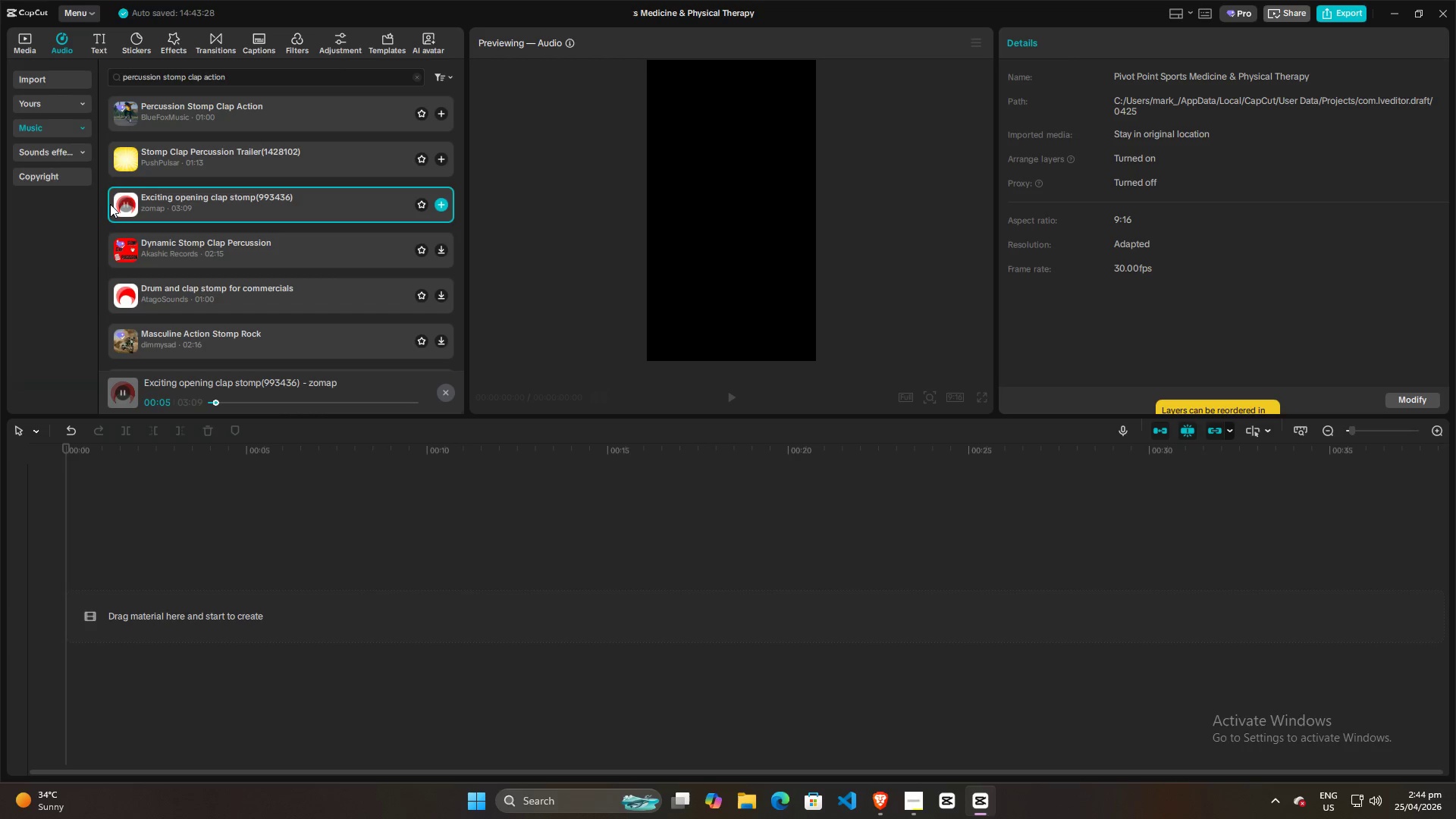 
wait(6.25)
 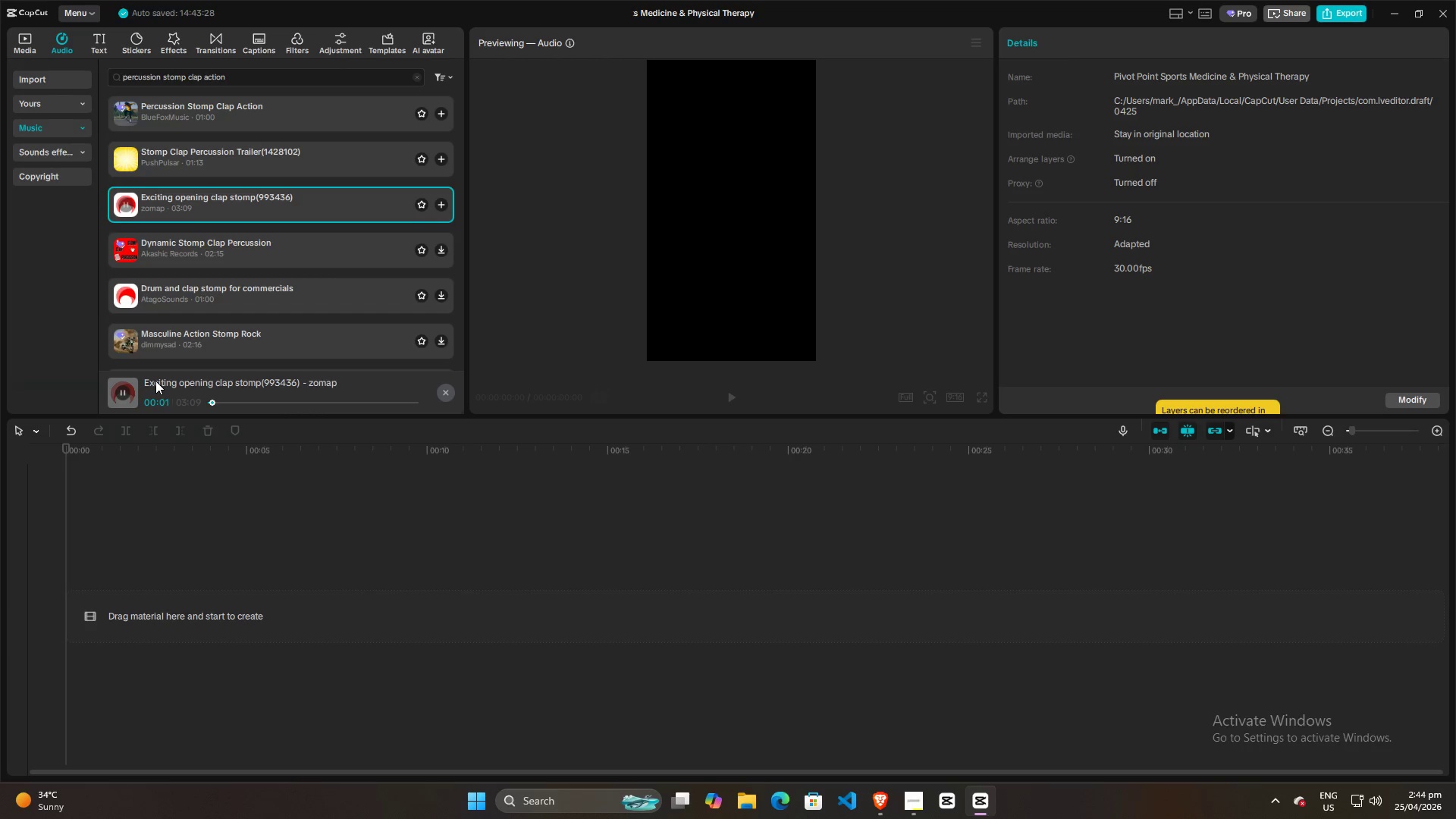 
left_click_drag(start_coordinate=[213, 402], to_coordinate=[189, 403])
 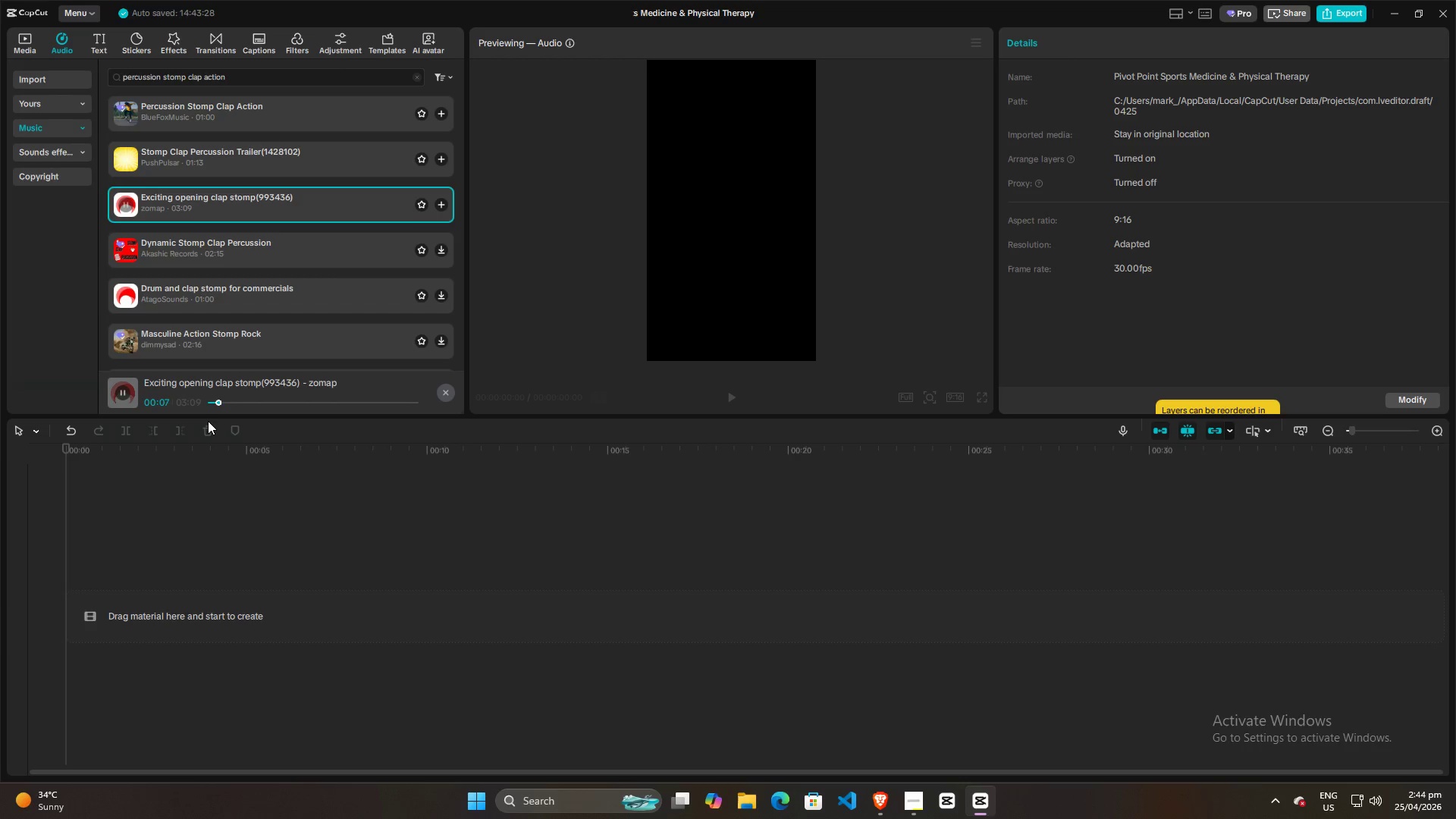 
wait(12.38)
 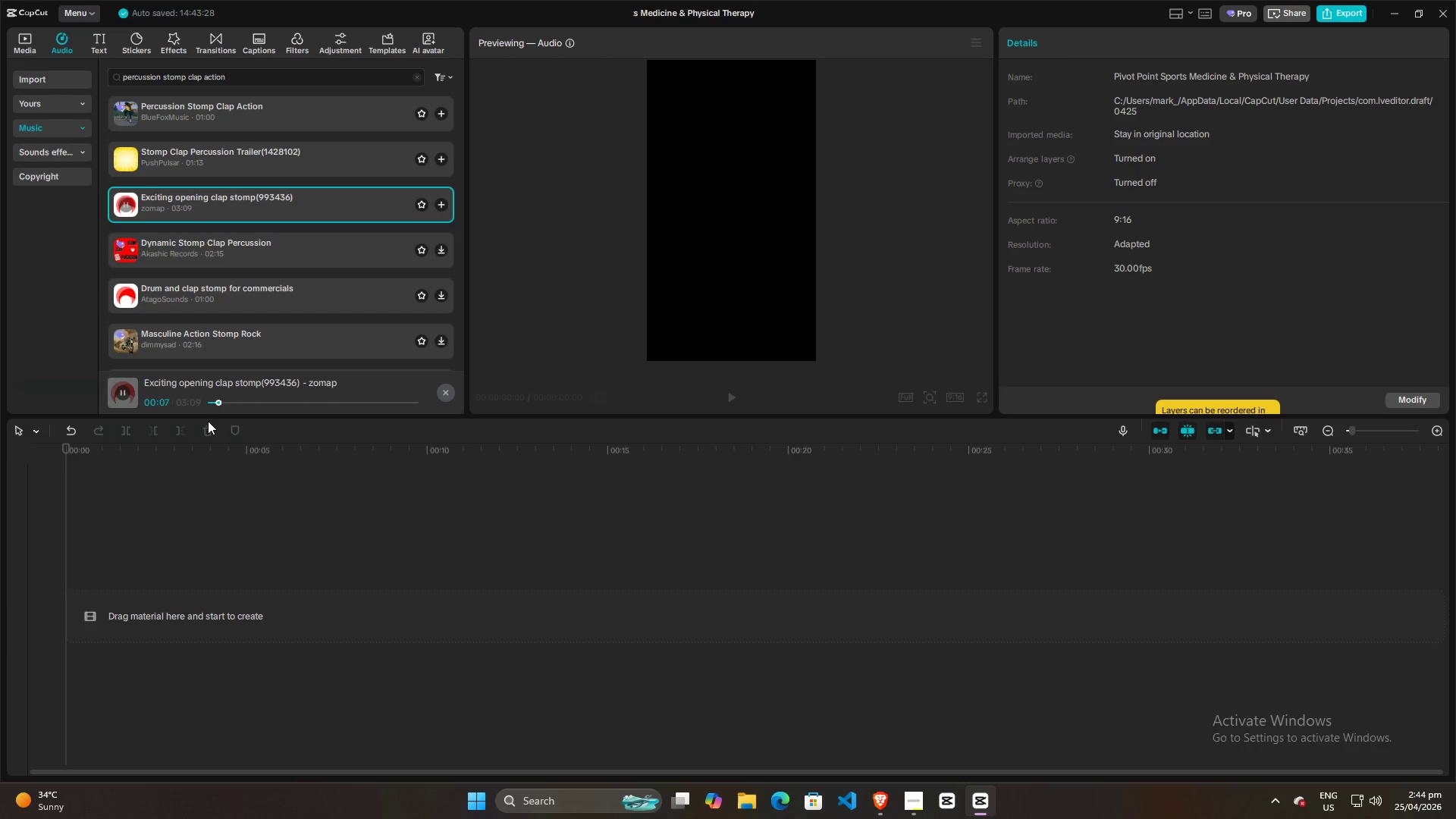 
left_click_drag(start_coordinate=[222, 403], to_coordinate=[192, 403])
 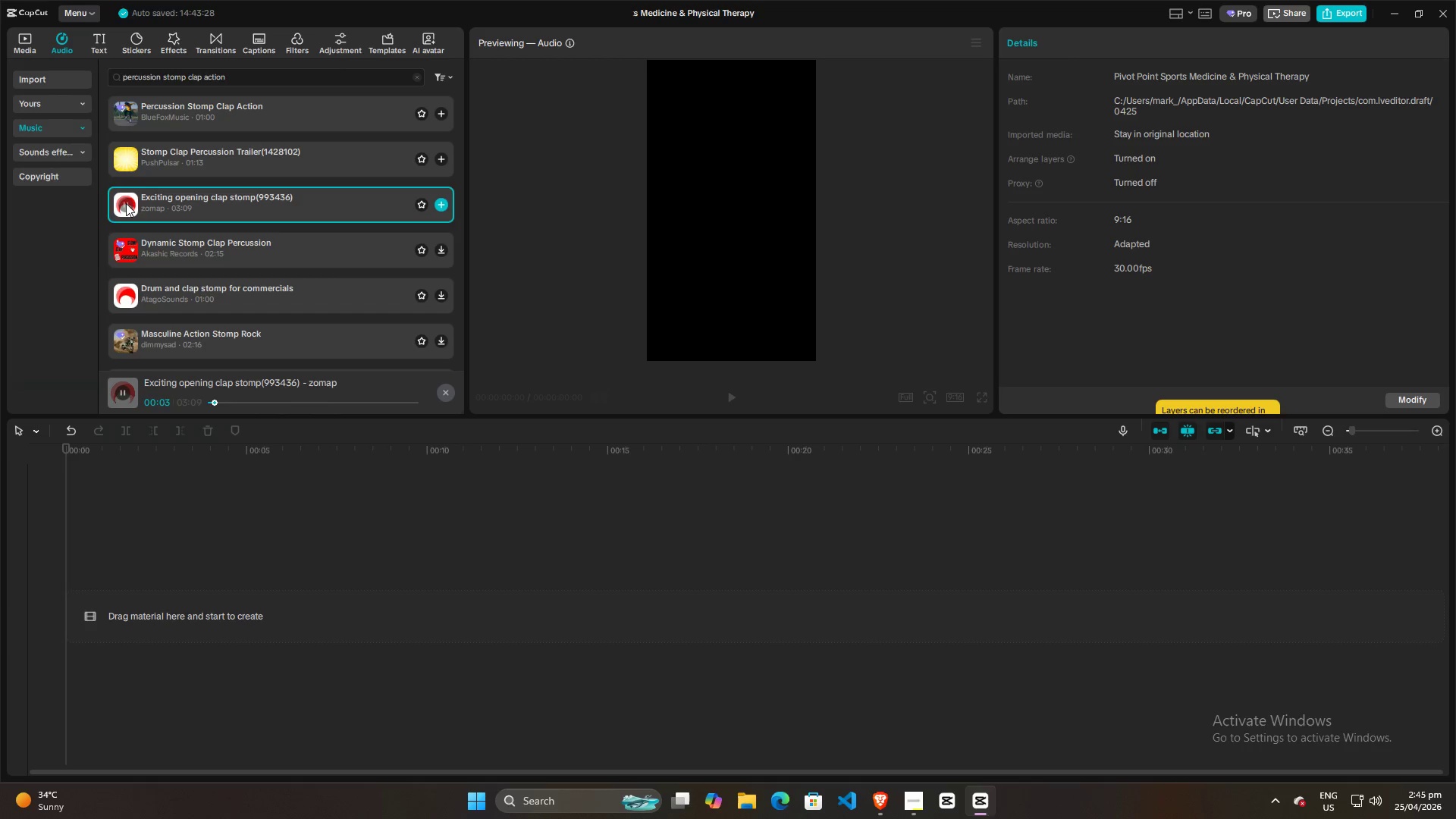 
left_click([120, 256])
 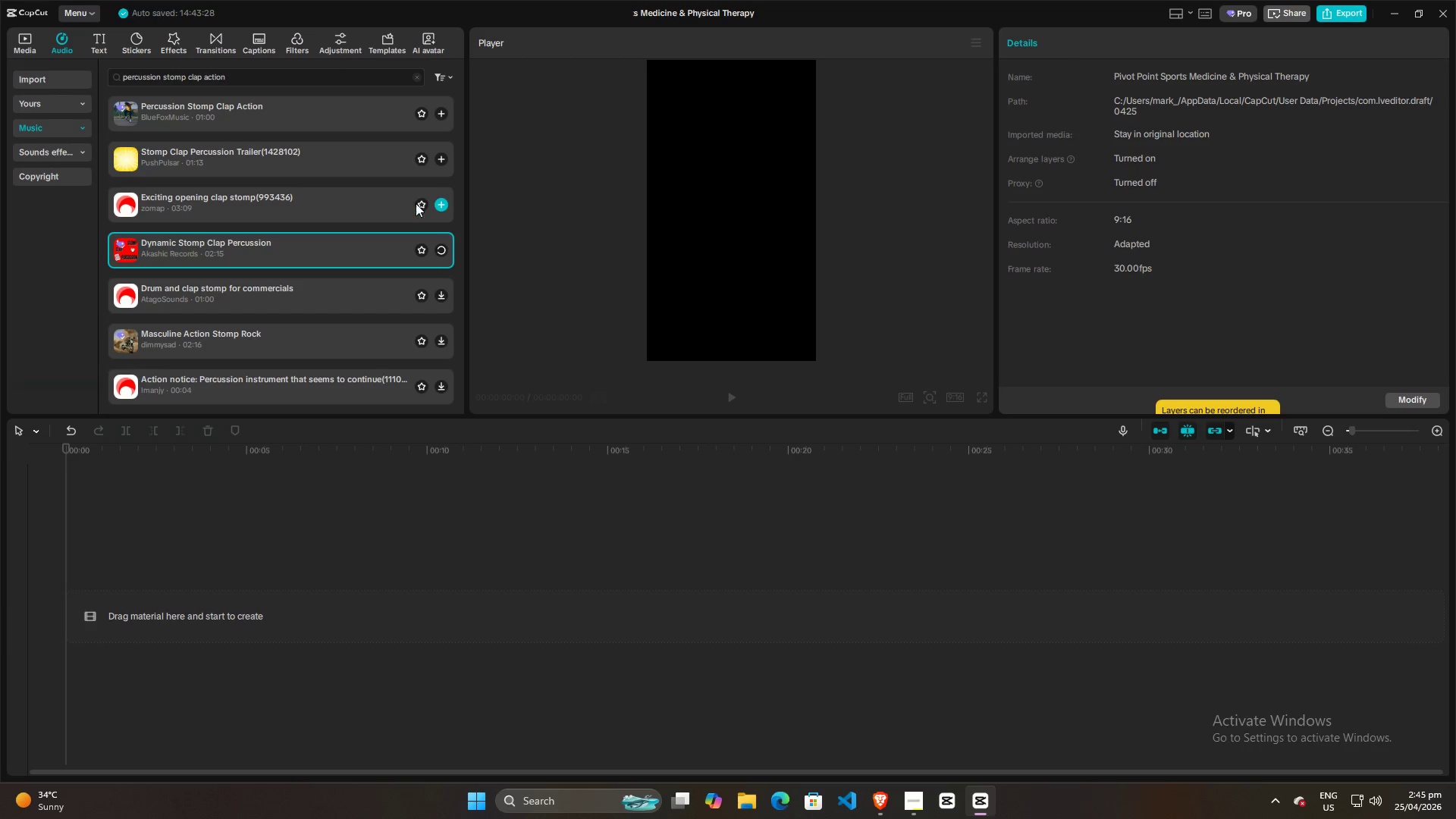 
left_click([422, 203])
 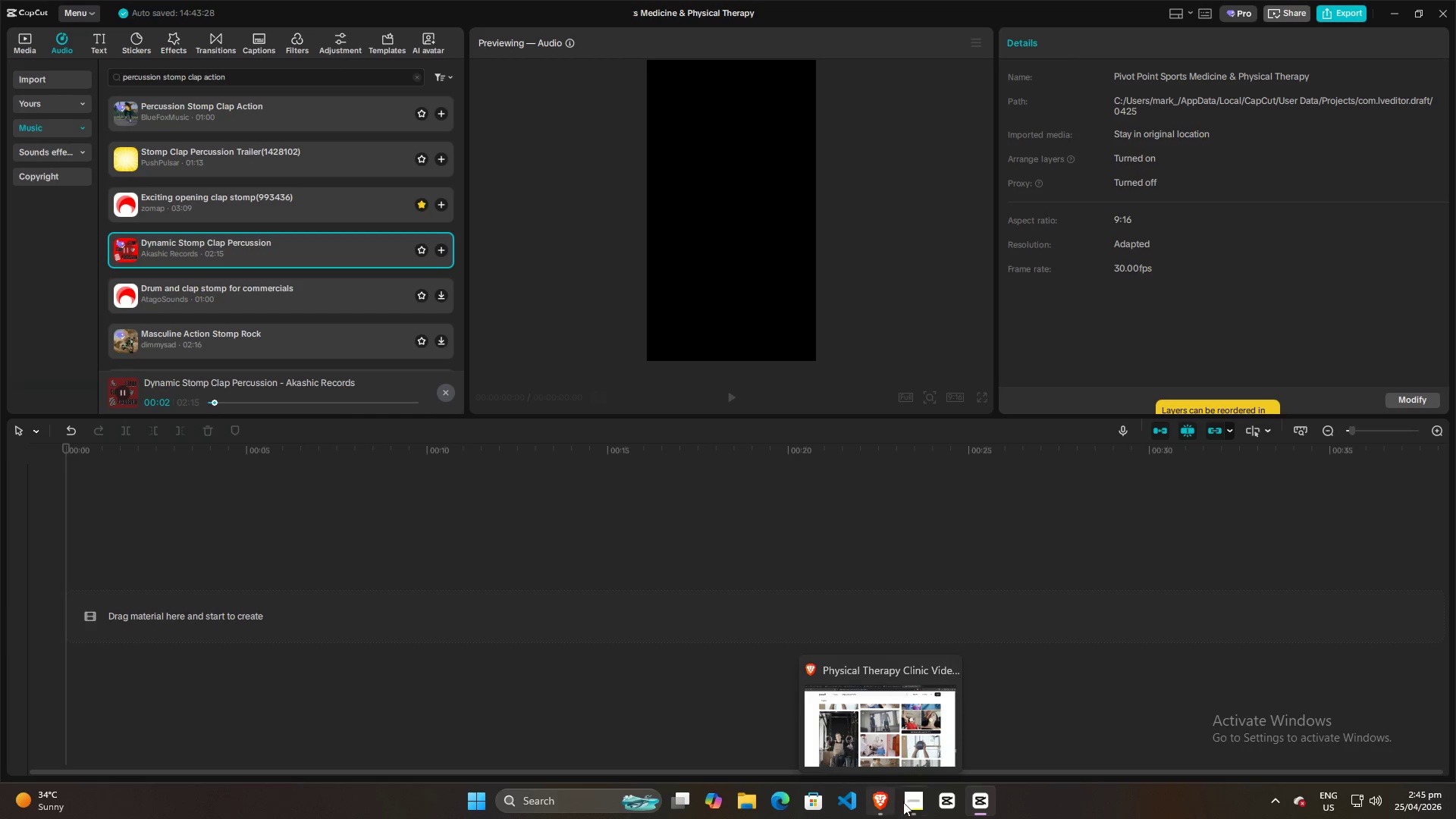 
left_click([880, 805])
 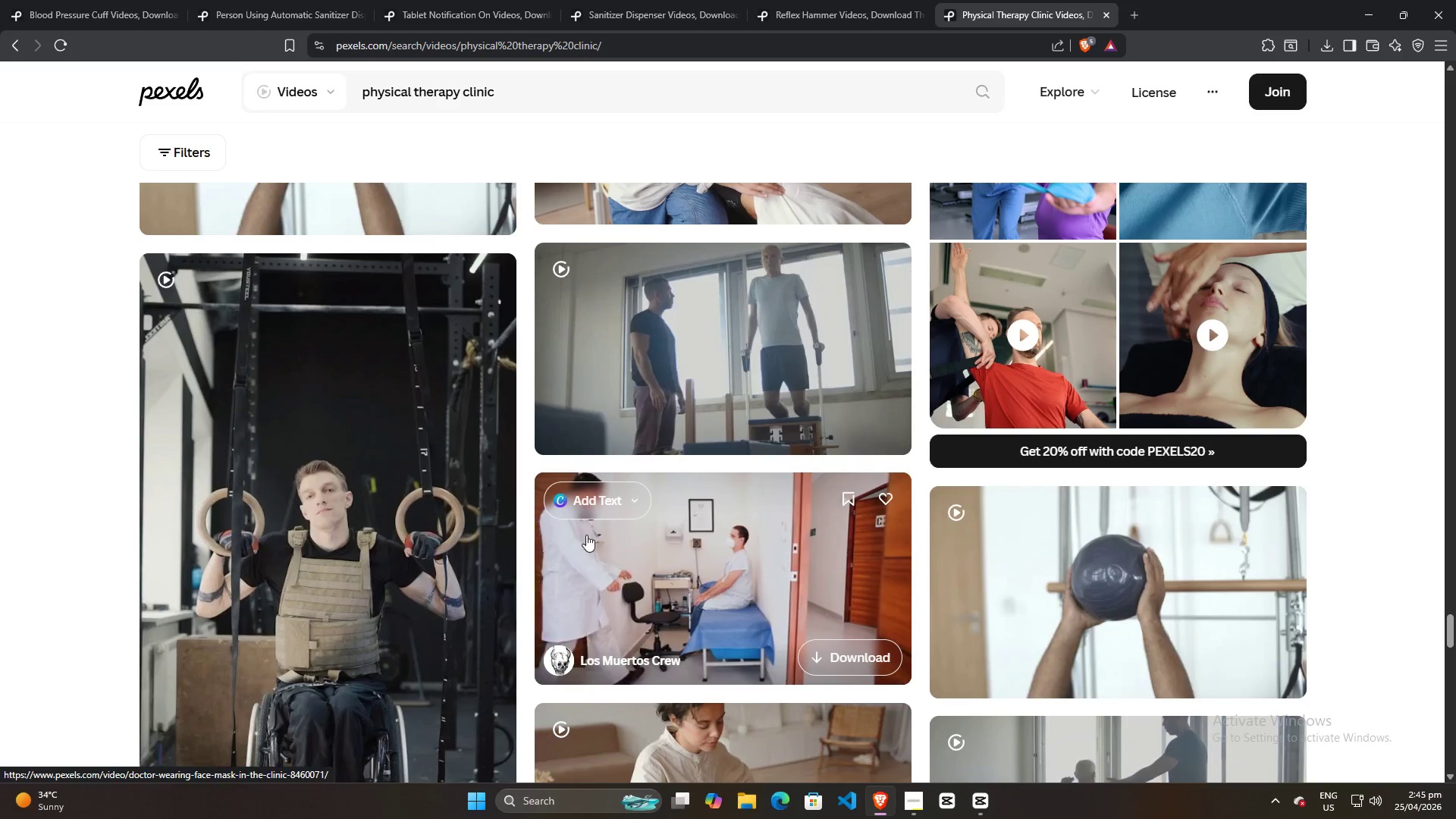 
scroll: coordinate [616, 548], scroll_direction: down, amount: 12.0
 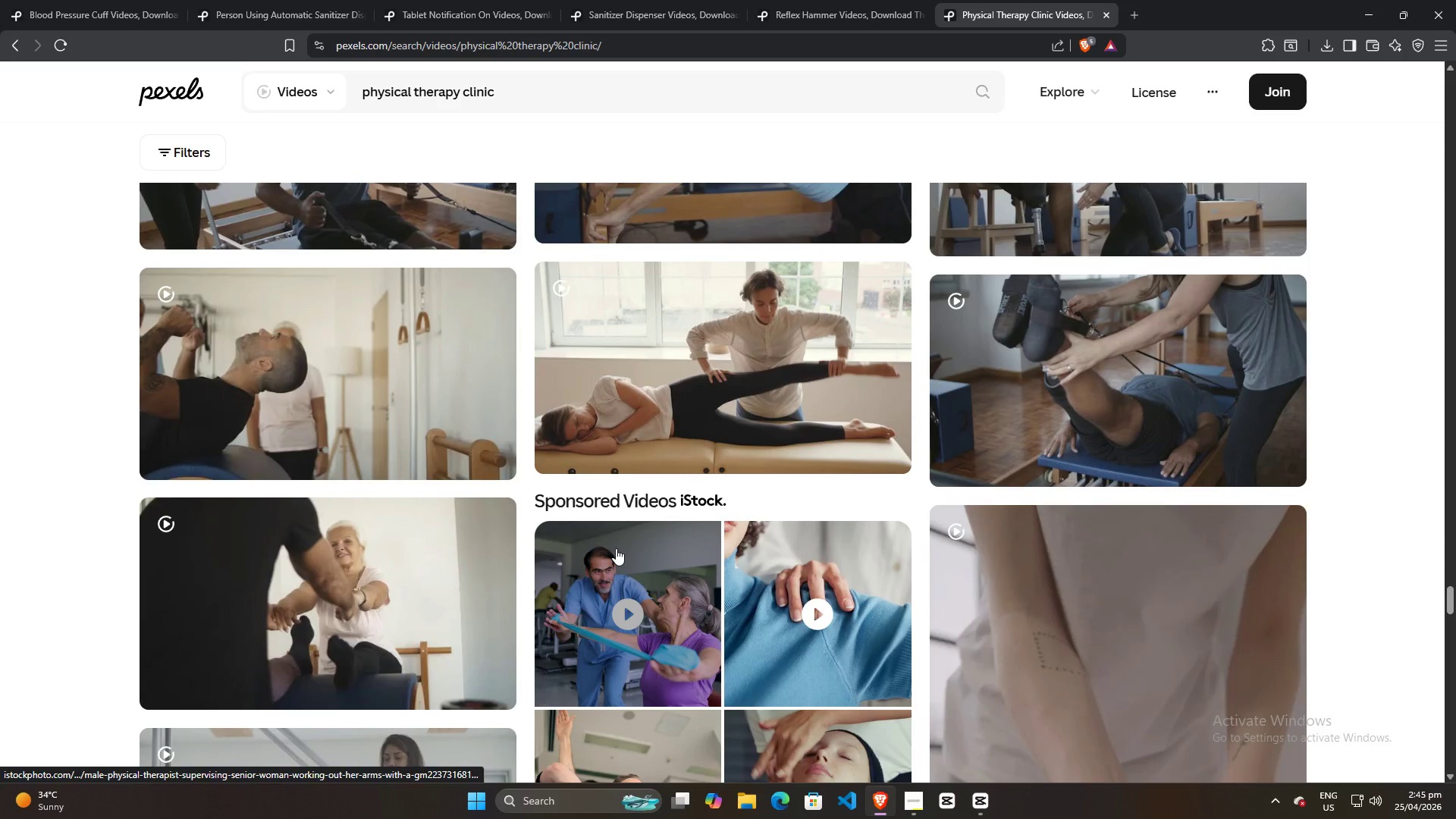 
scroll: coordinate [616, 548], scroll_direction: up, amount: 5.0
 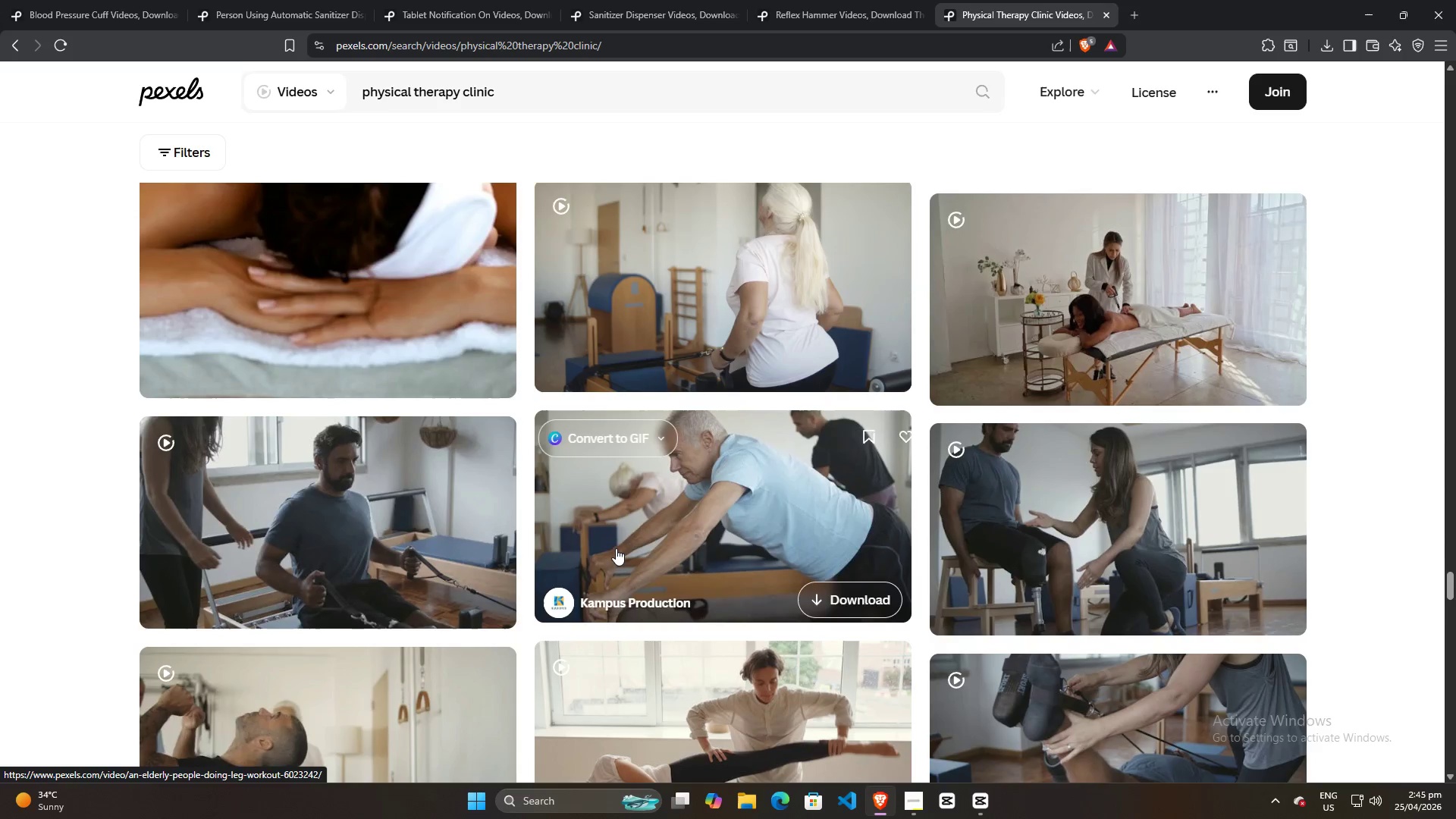 
scroll: coordinate [647, 532], scroll_direction: down, amount: 8.0
 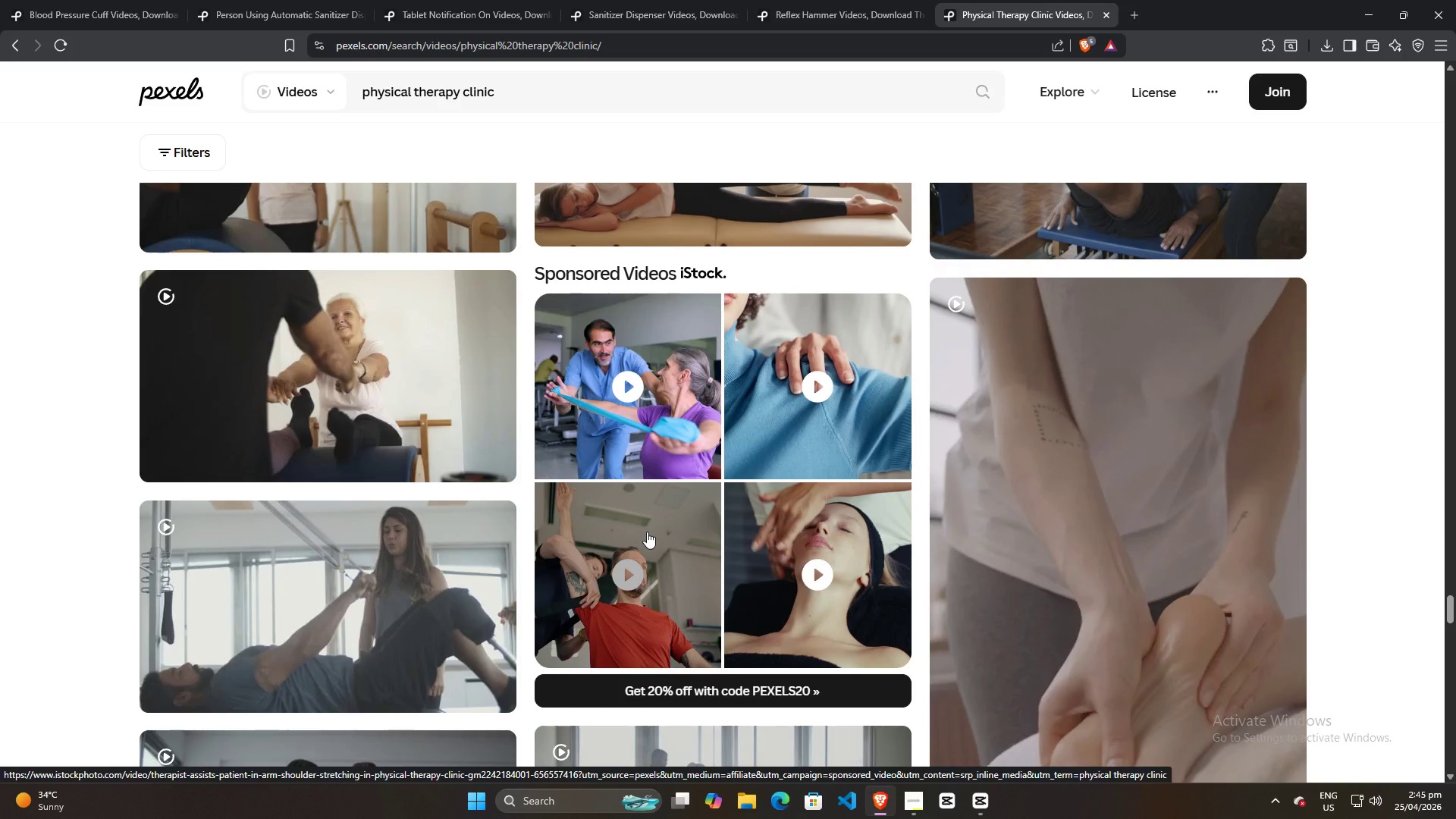 
scroll: coordinate [647, 532], scroll_direction: up, amount: 5.0
 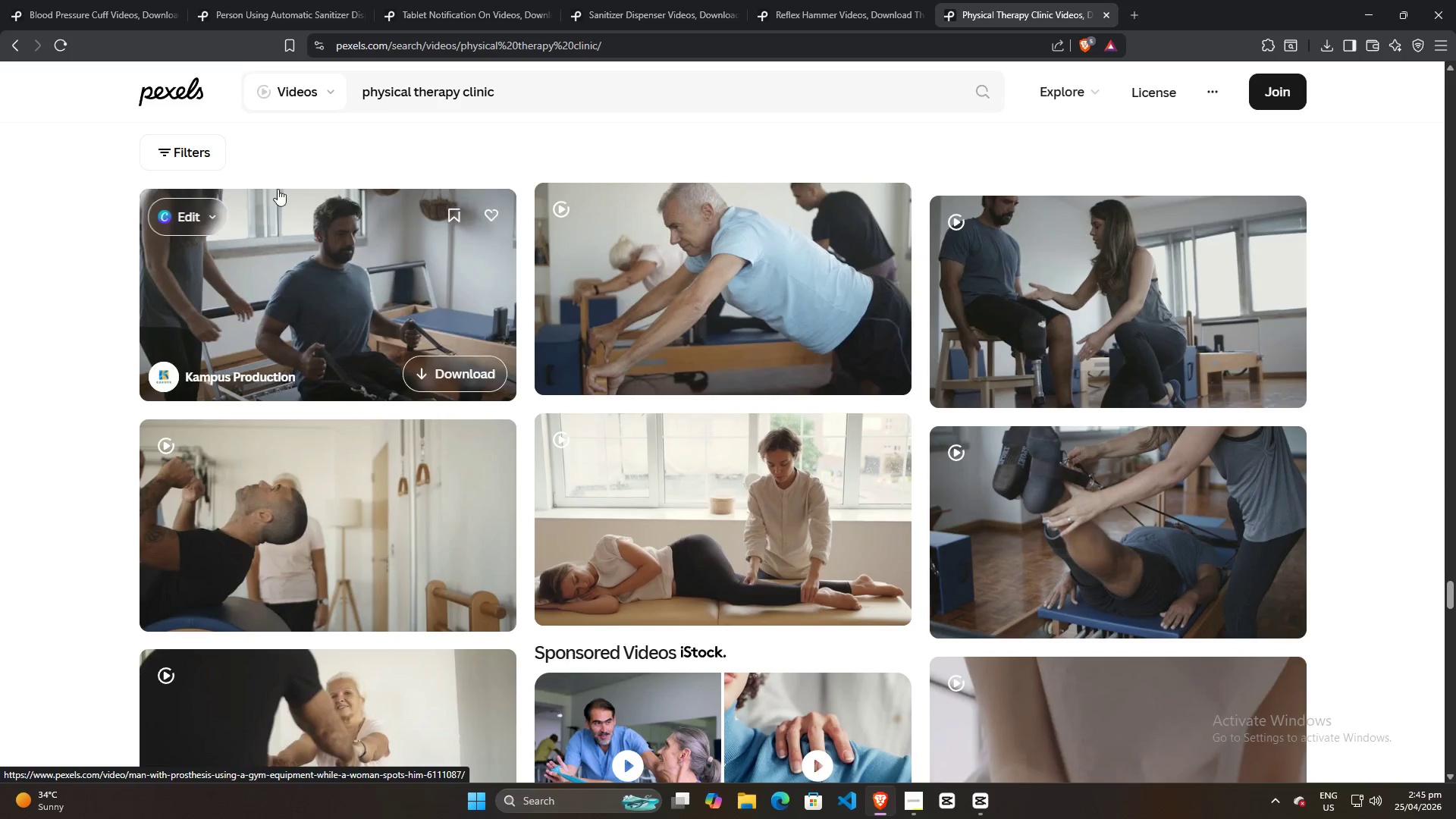 
double_click([184, 162])
 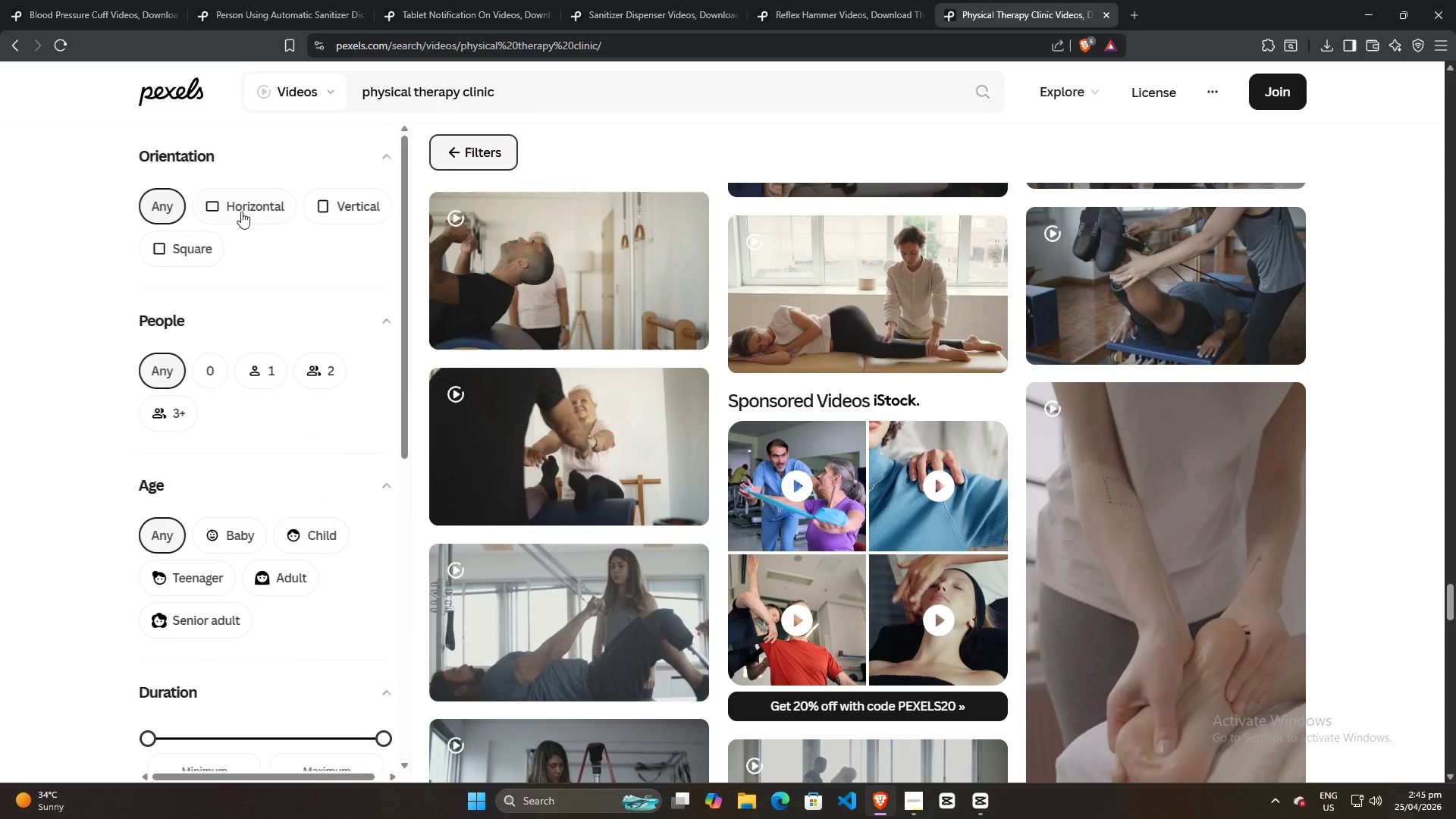 
left_click([334, 209])
 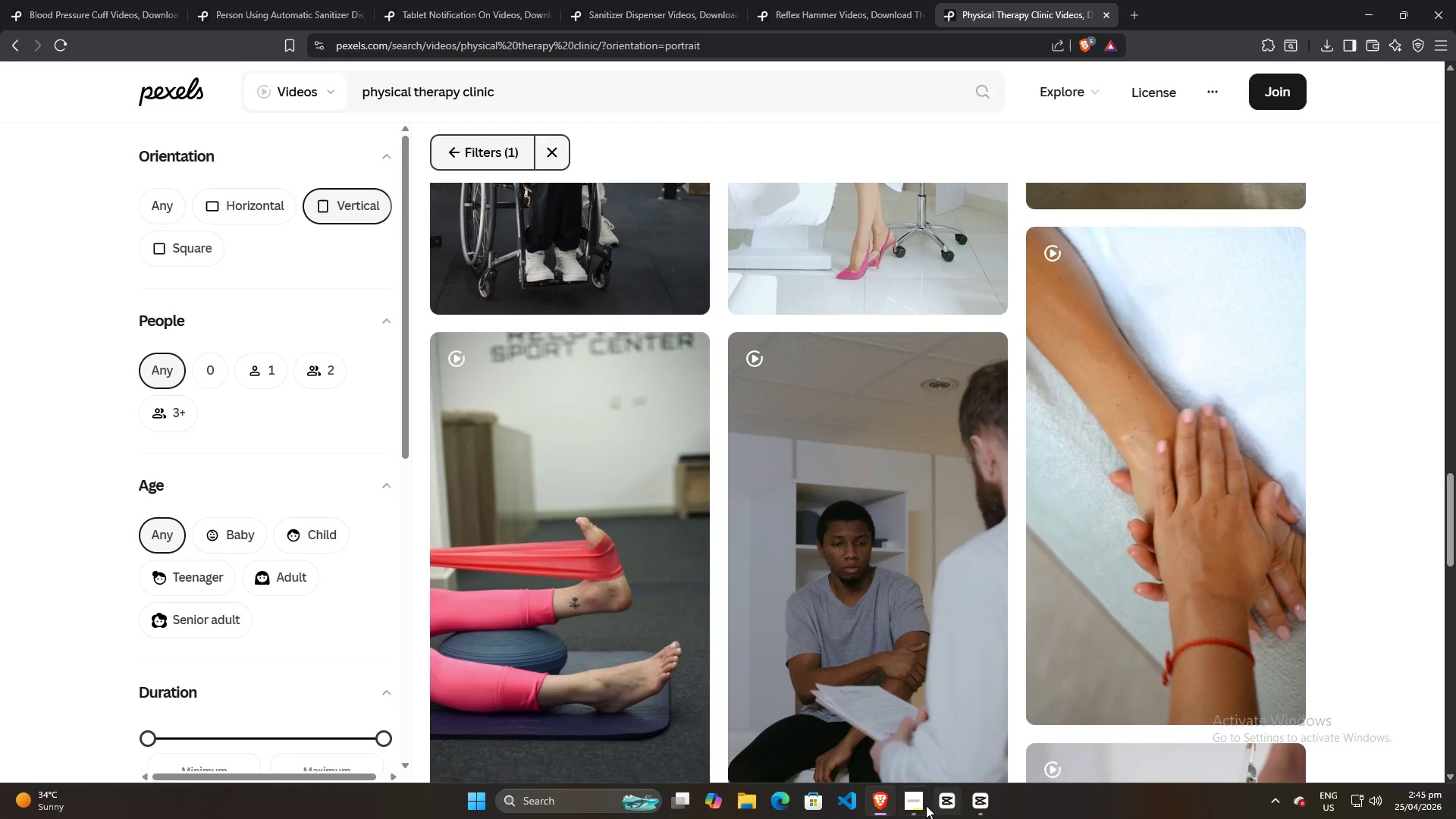 
left_click([915, 805])